 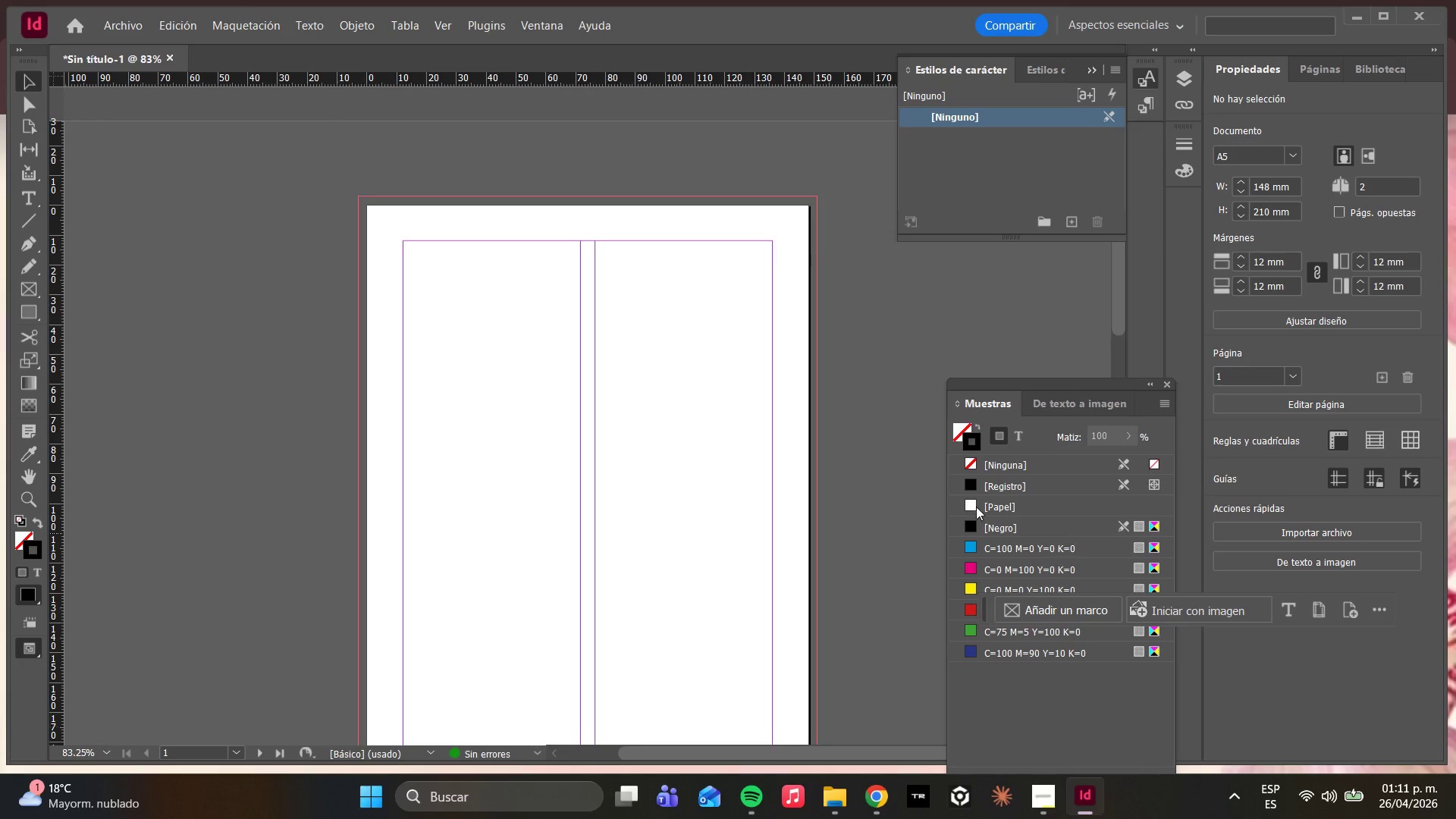 
left_click([317, 30])
 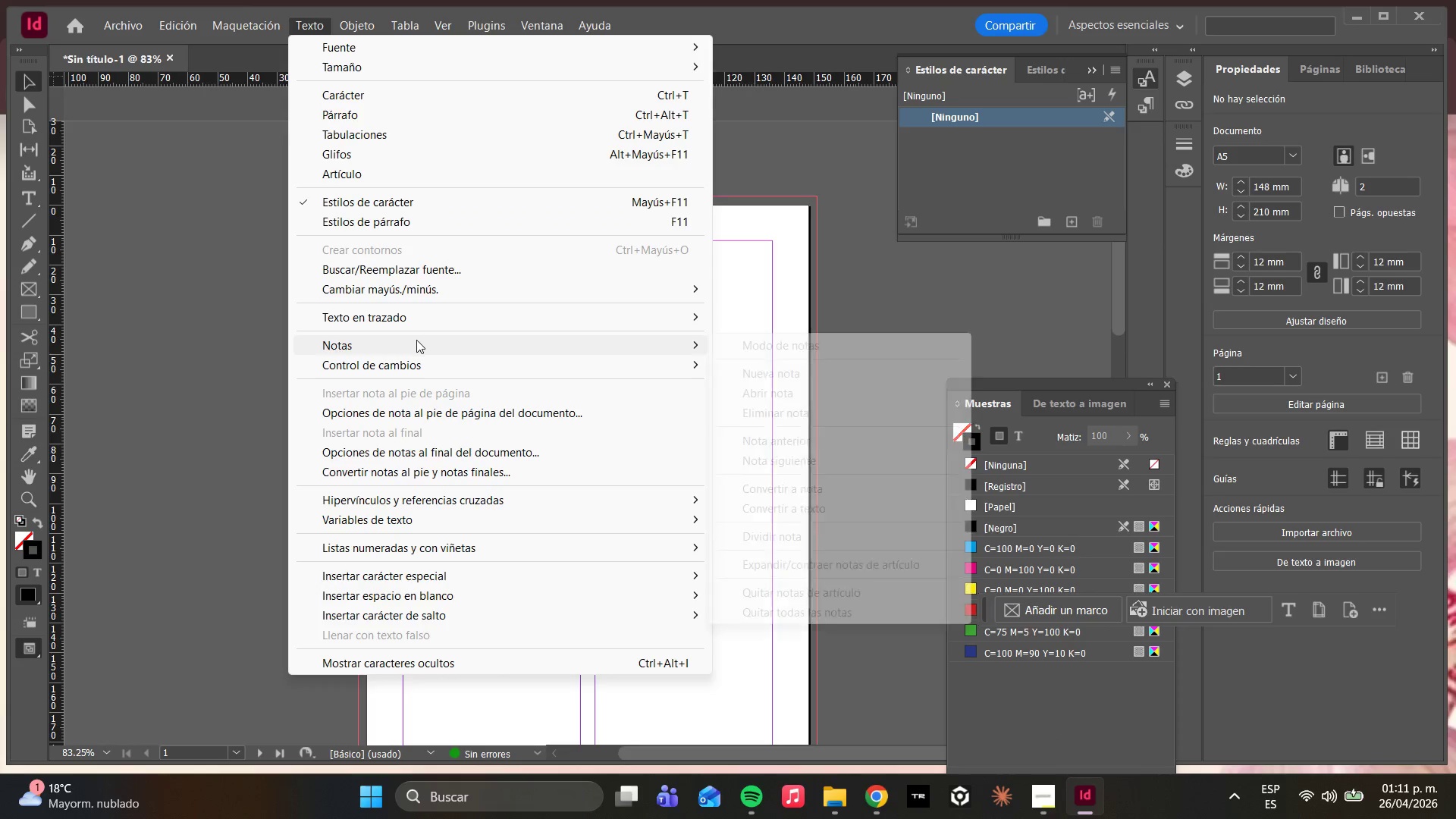 
left_click([396, 206])
 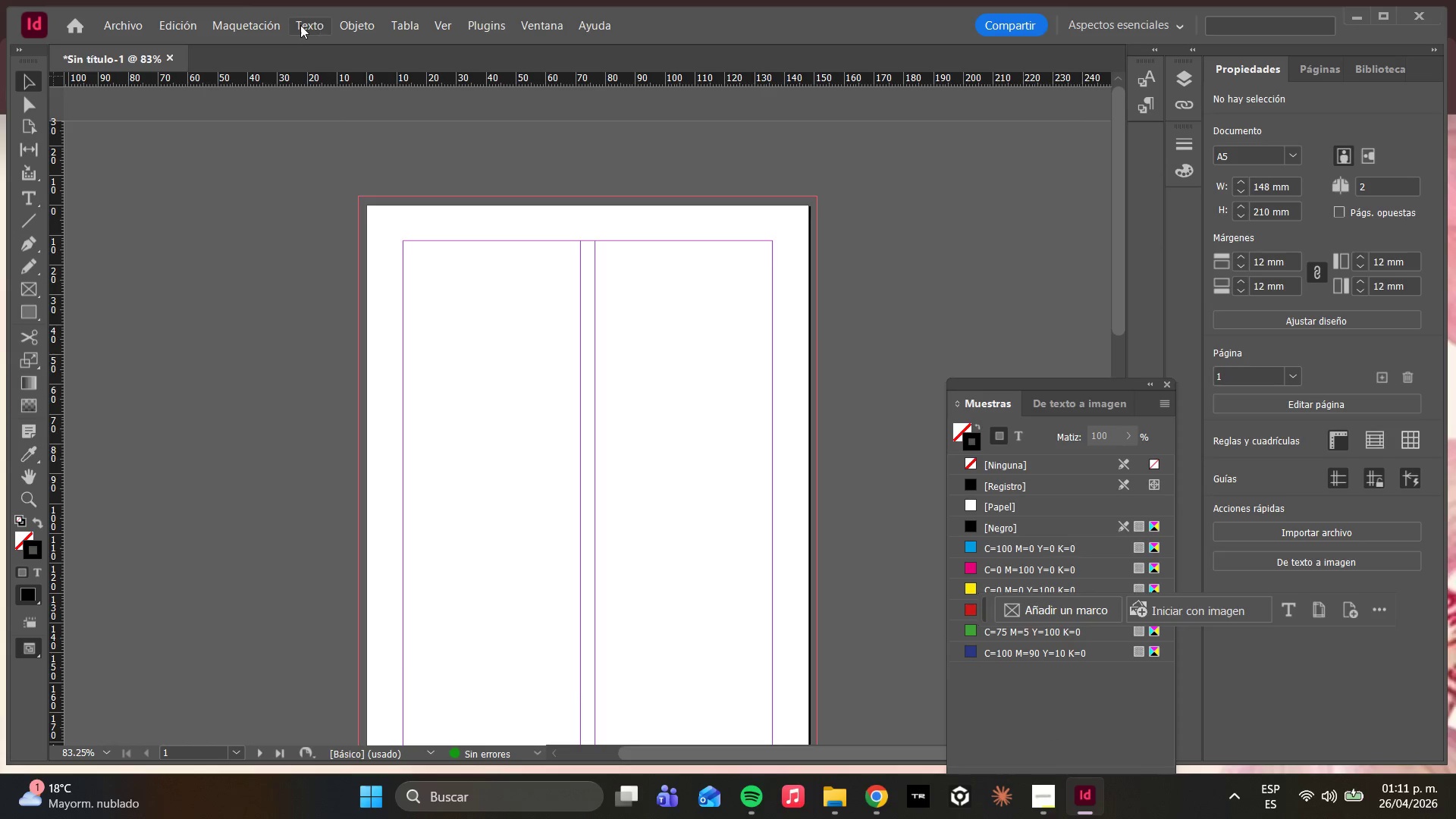 
left_click([308, 25])
 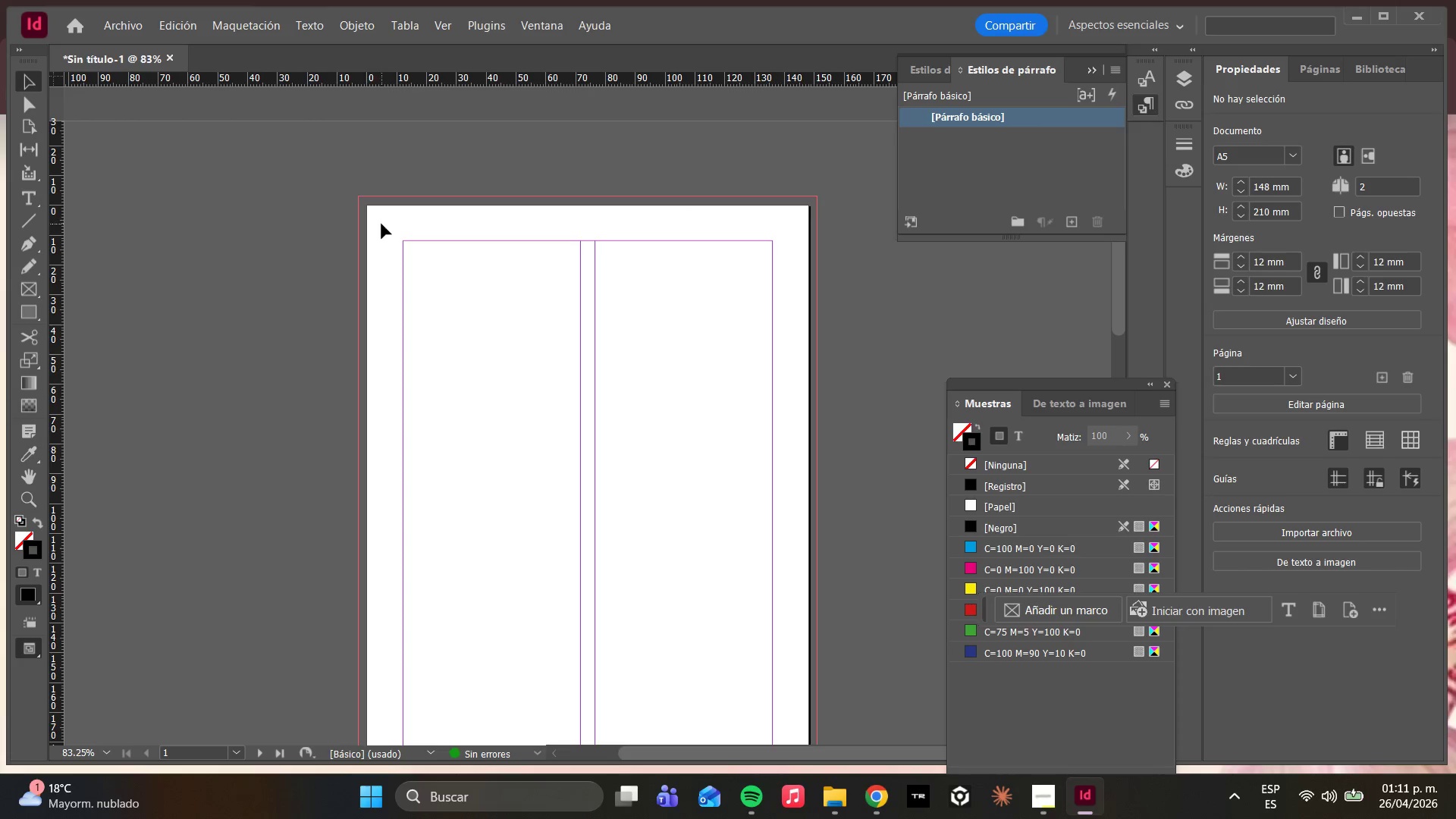 
wait(7.86)
 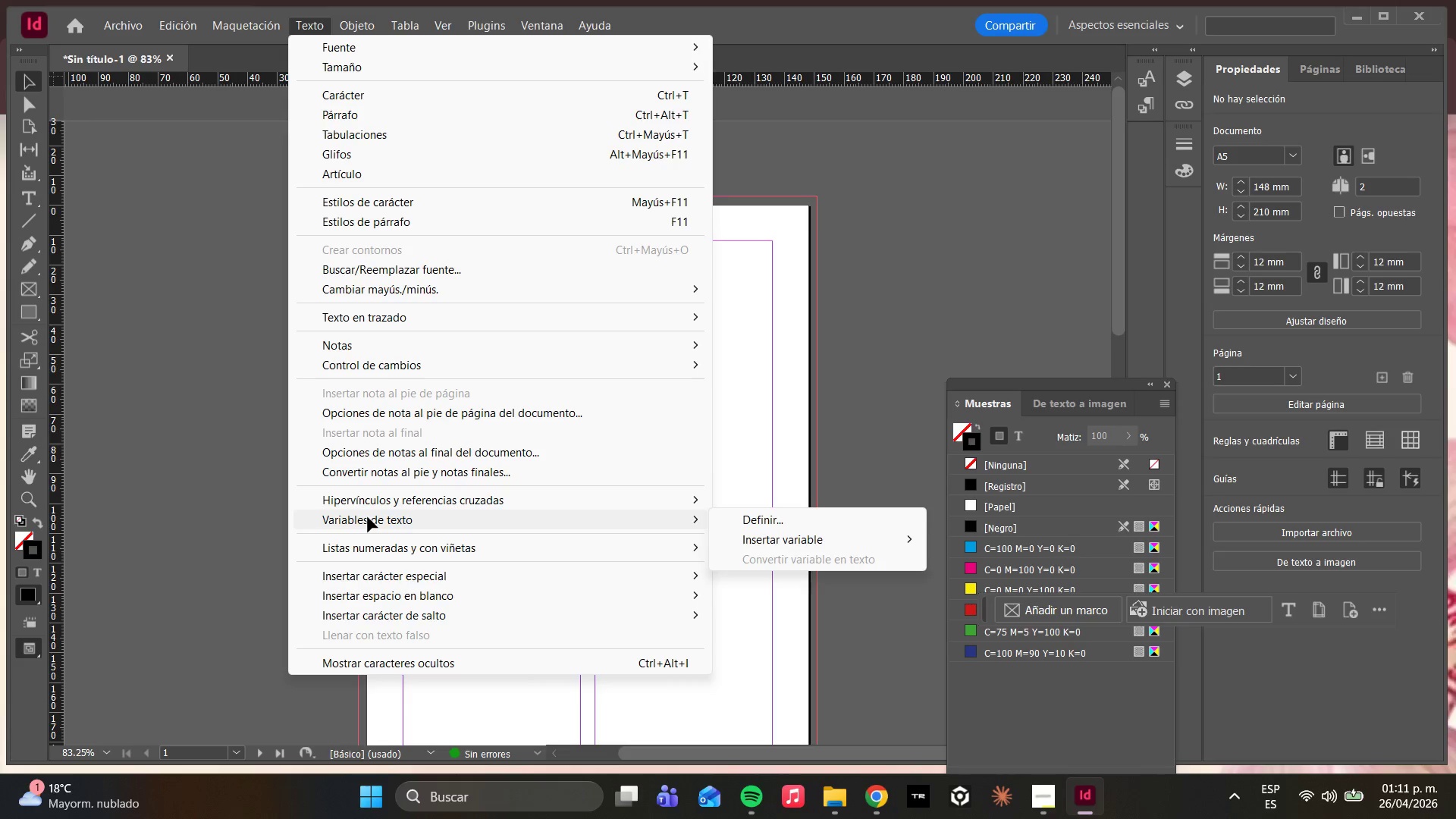 
left_click([298, 29])
 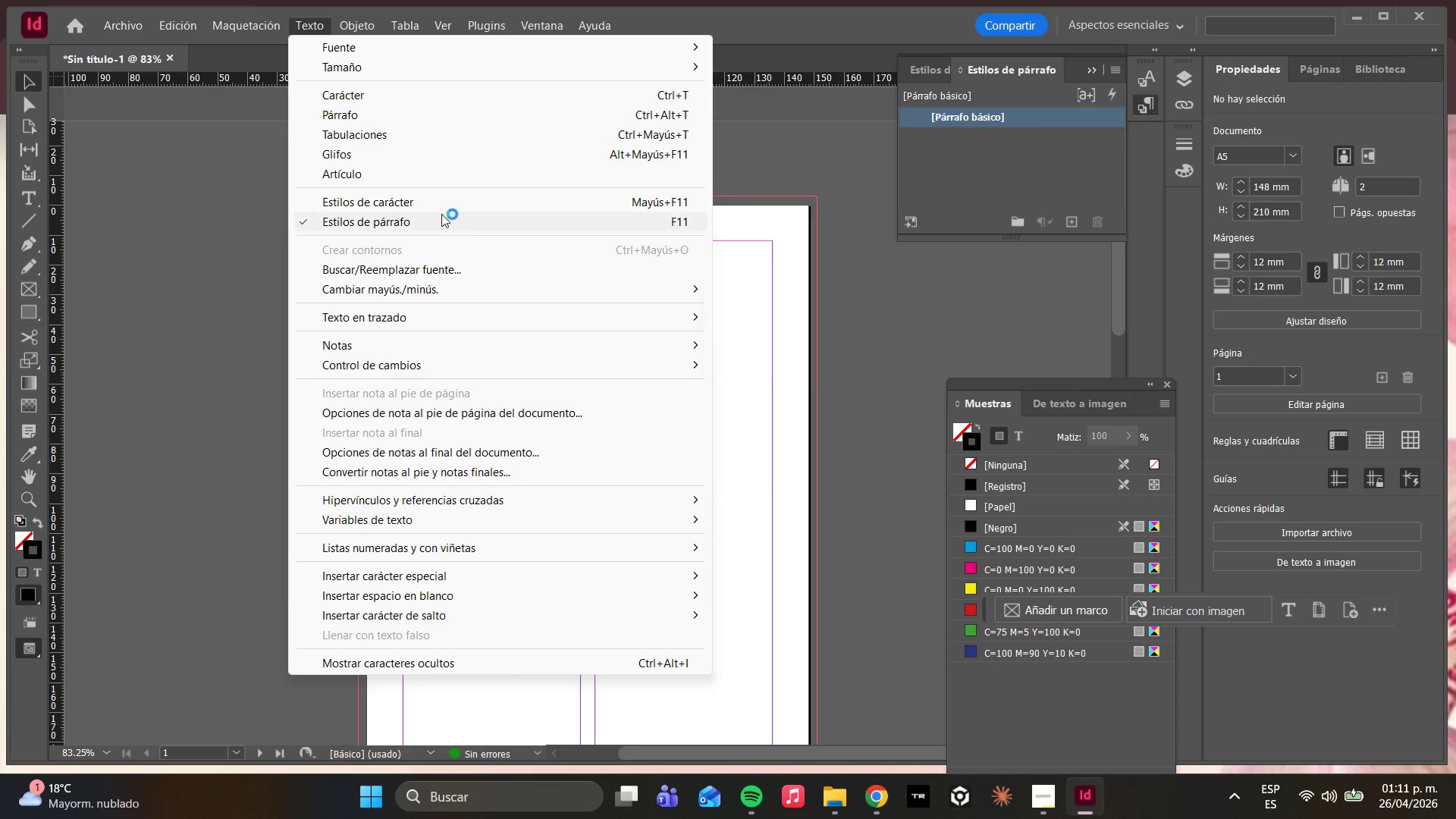 
left_click([422, 202])
 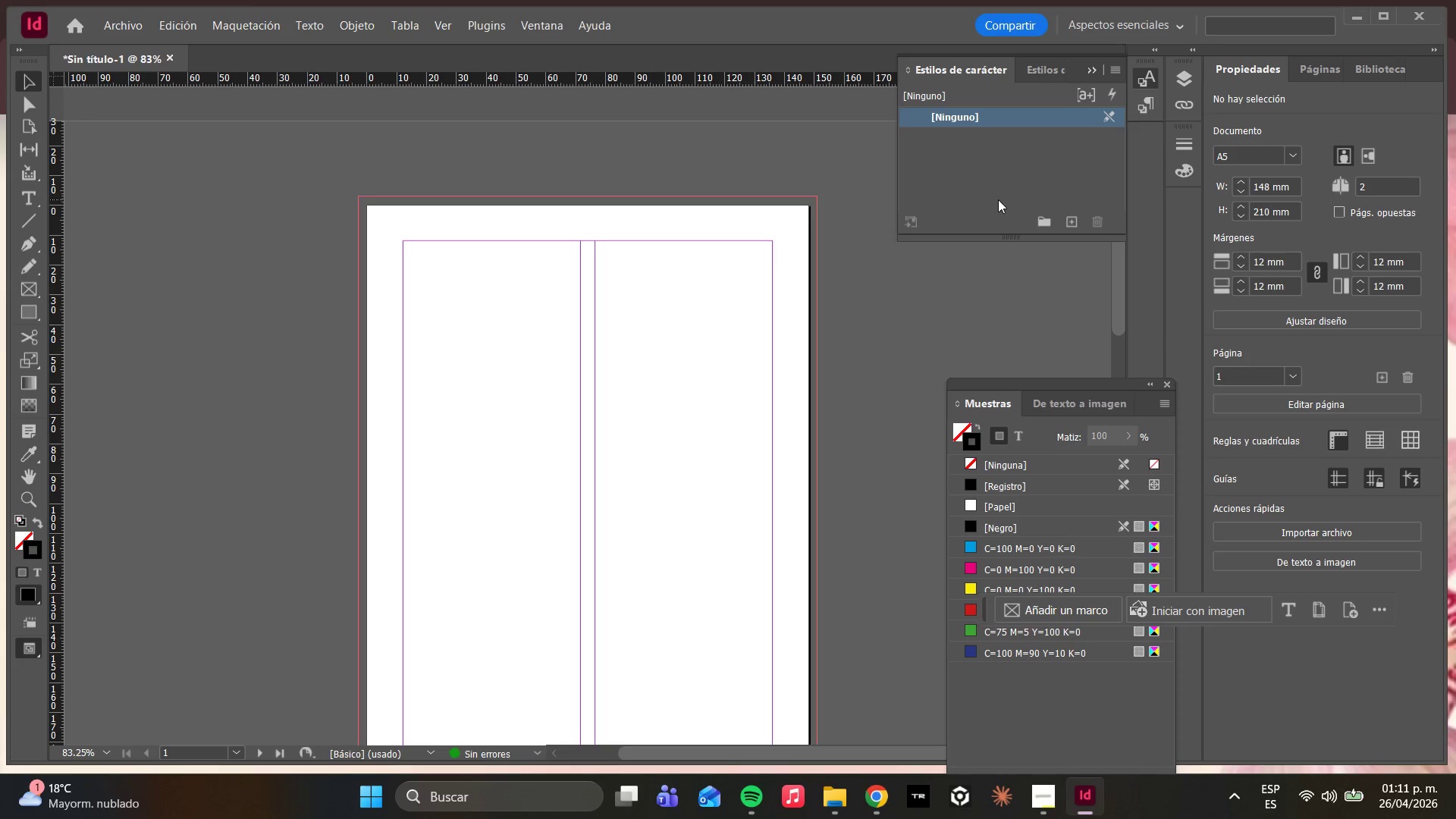 
wait(16.62)
 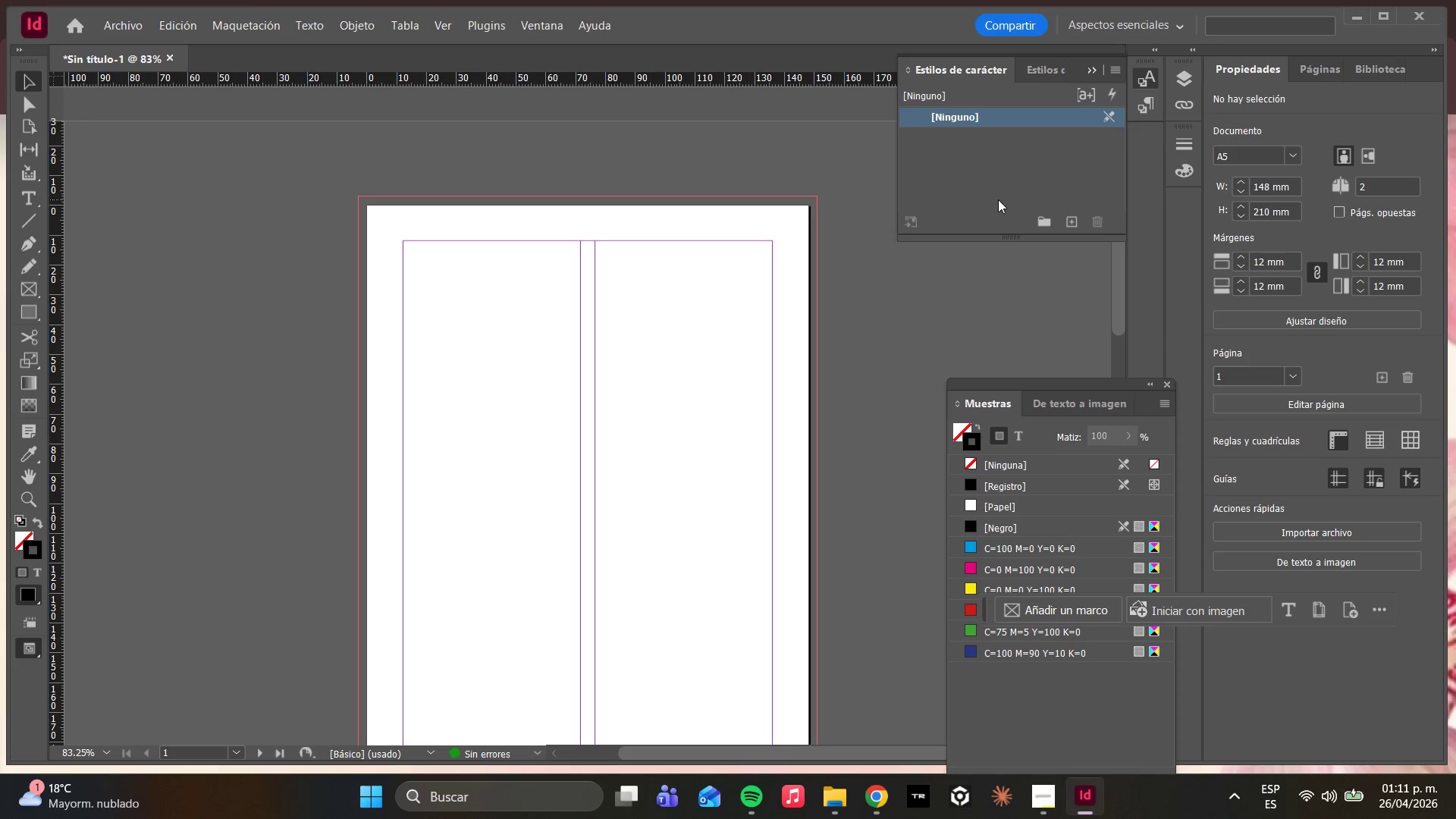 
left_click([1042, 808])